 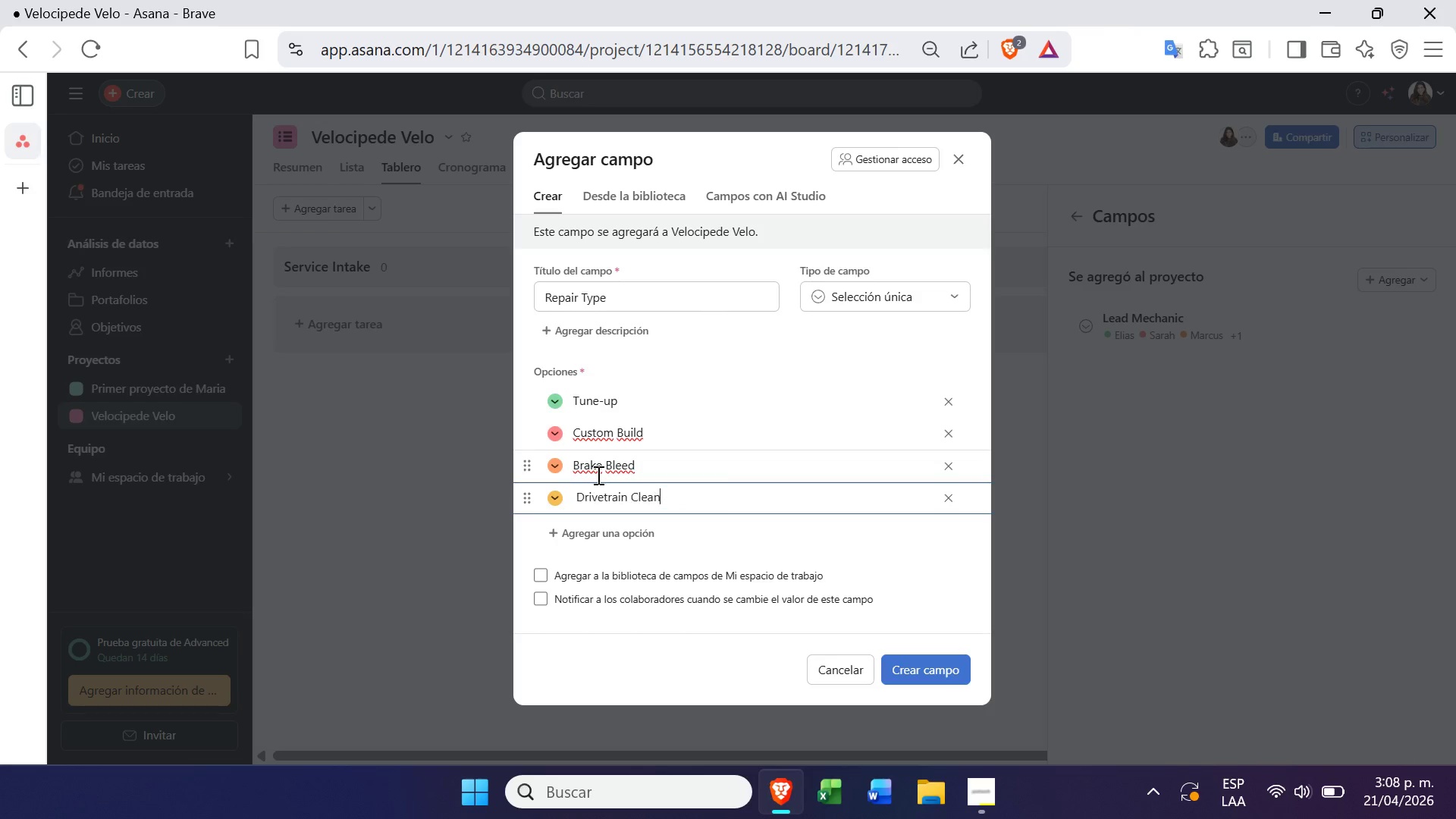 
key(Control+V)
 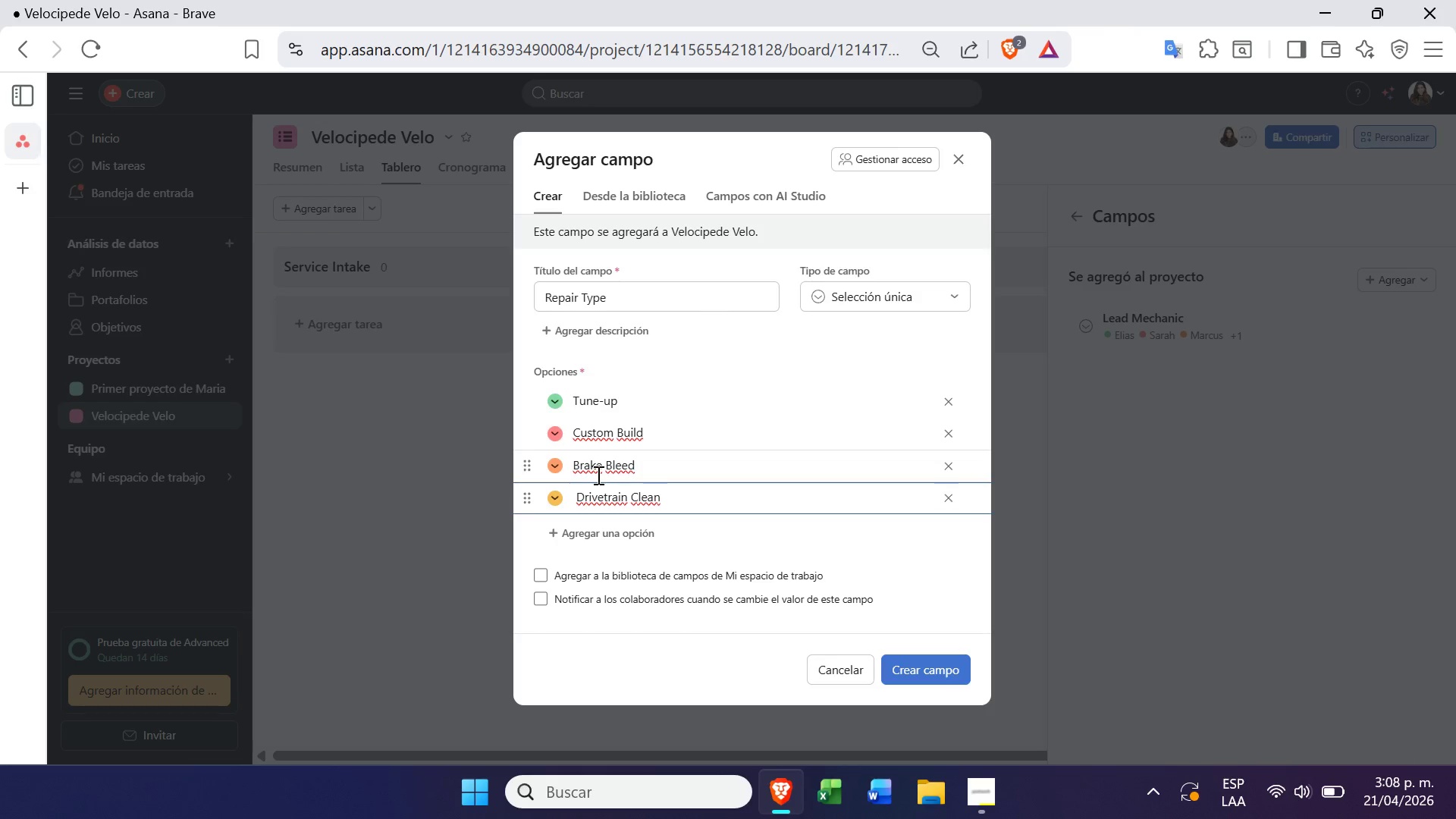 
left_click([951, 490])
 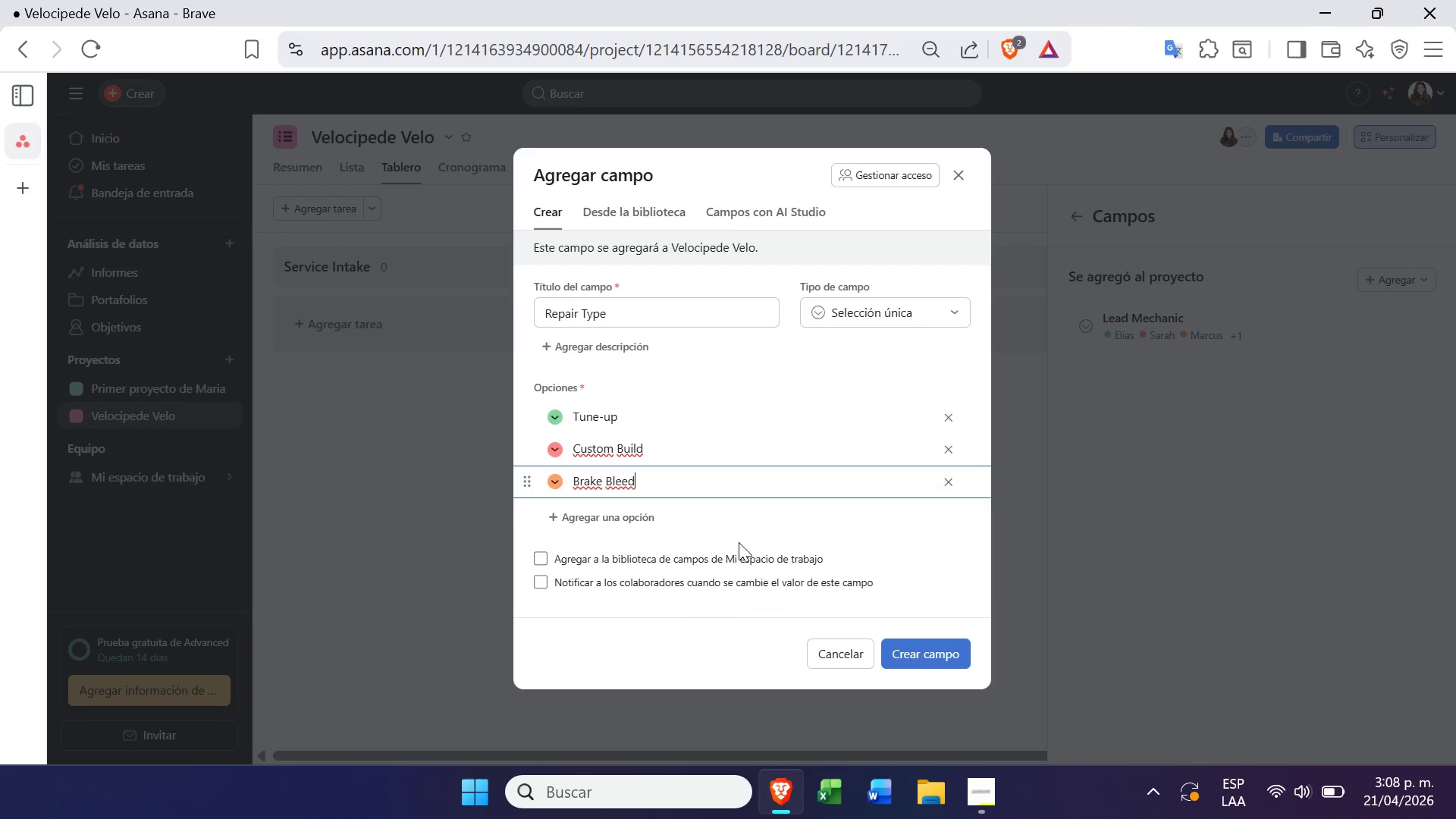 
key(Control+ControlLeft)
 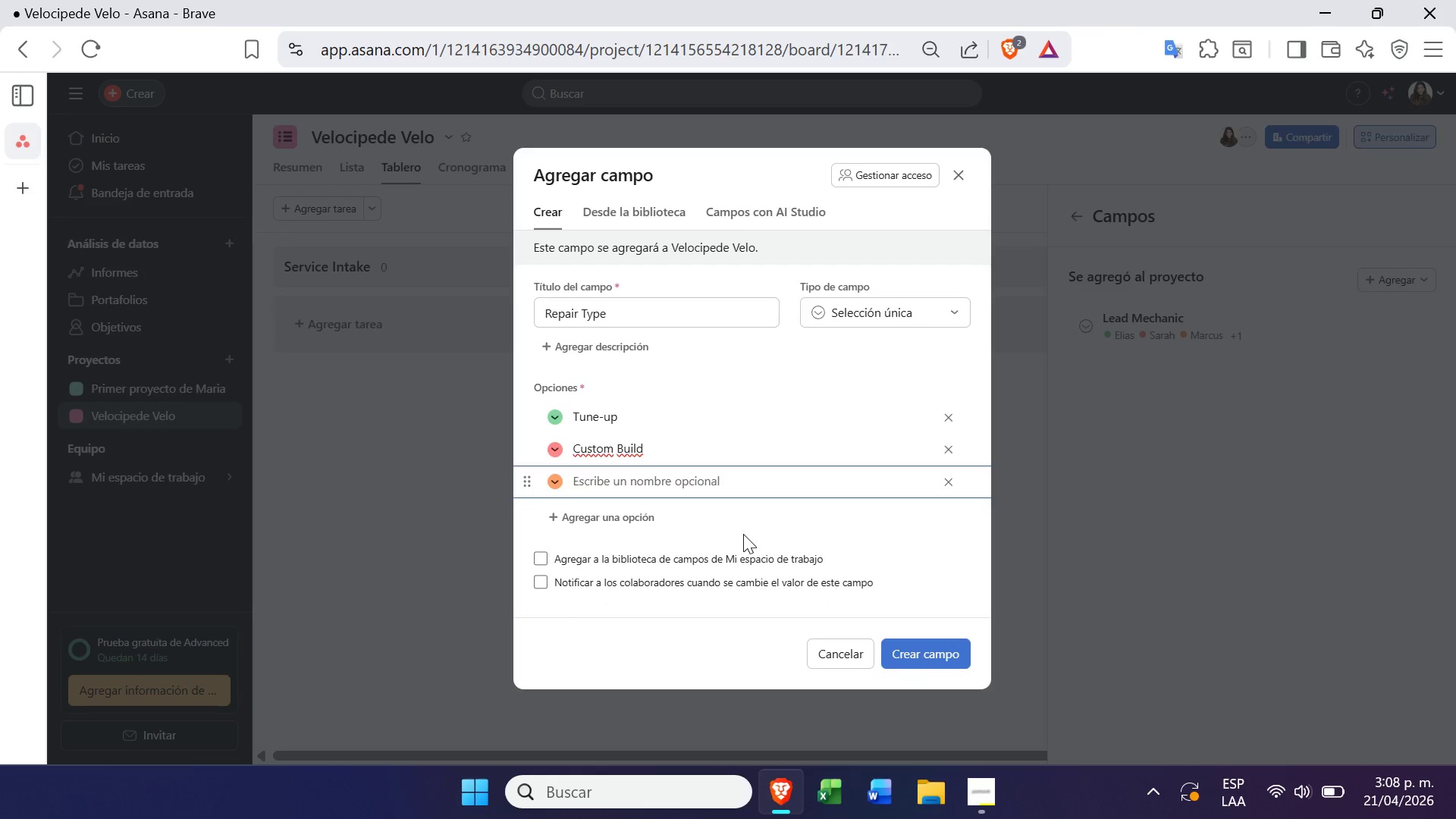 
key(Control+Z)
 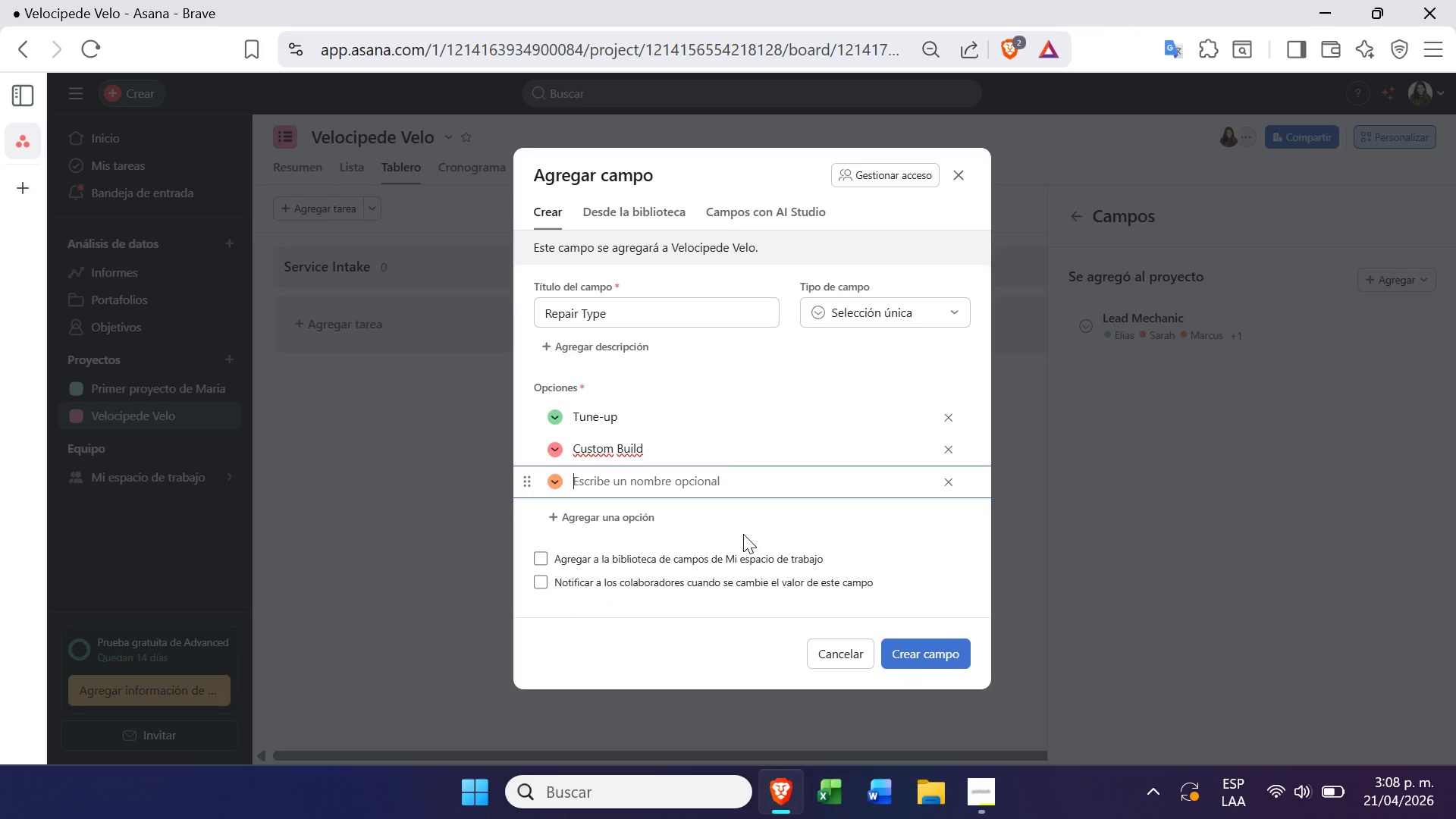 
hold_key(key=ControlLeft, duration=0.33)
 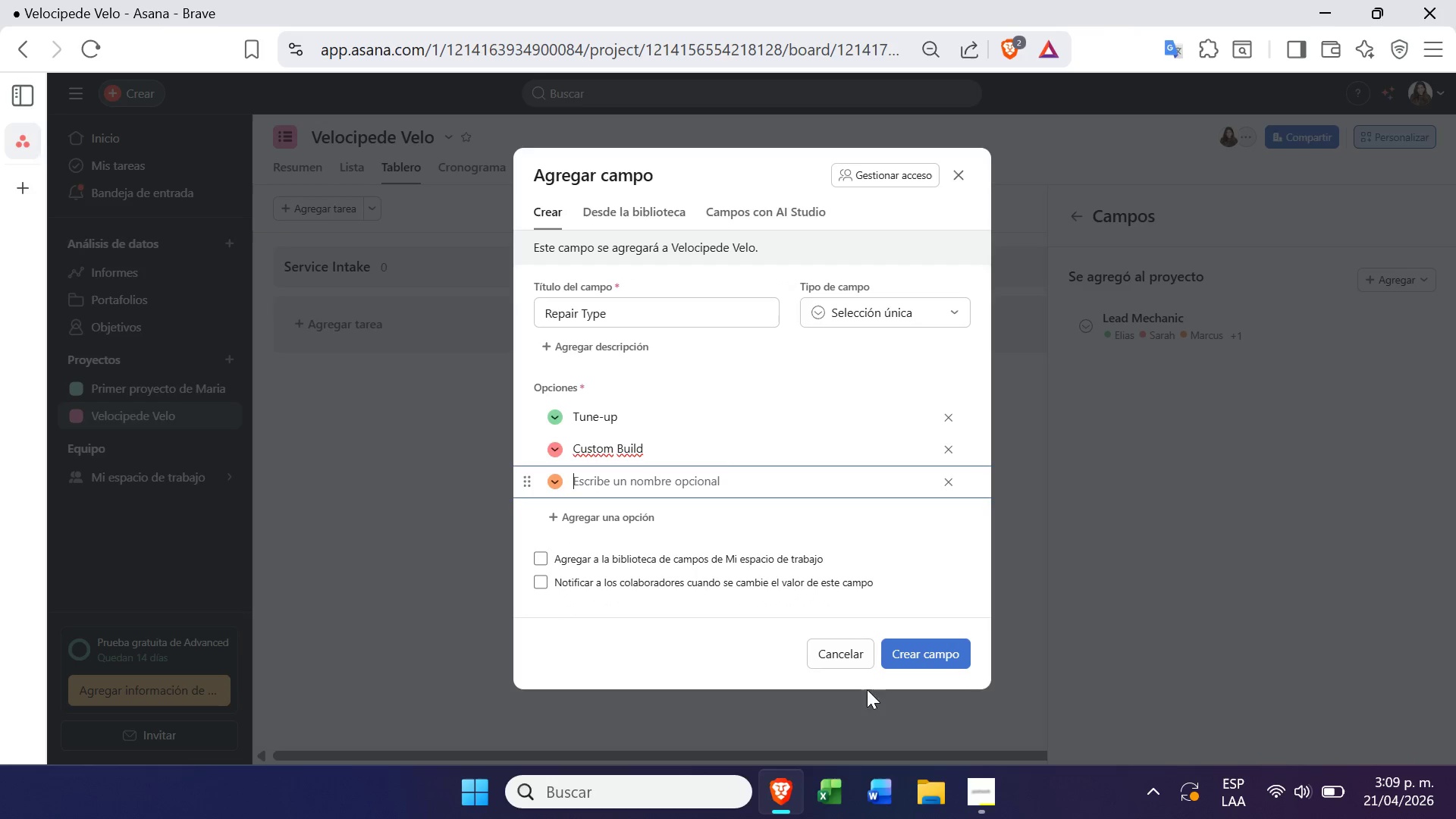 
left_click([973, 791])